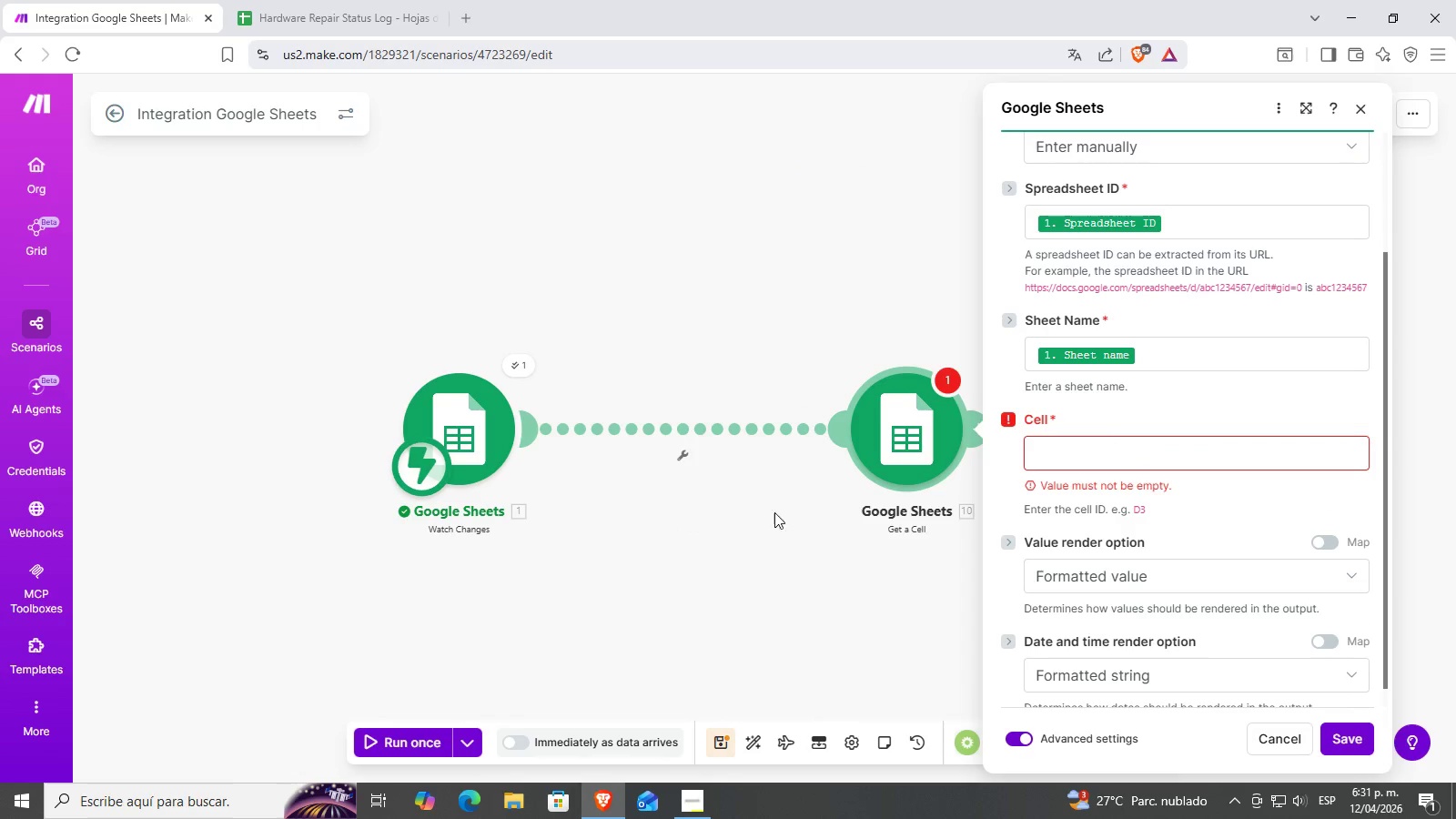 
left_click_drag(start_coordinate=[905, 430], to_coordinate=[744, 438])
 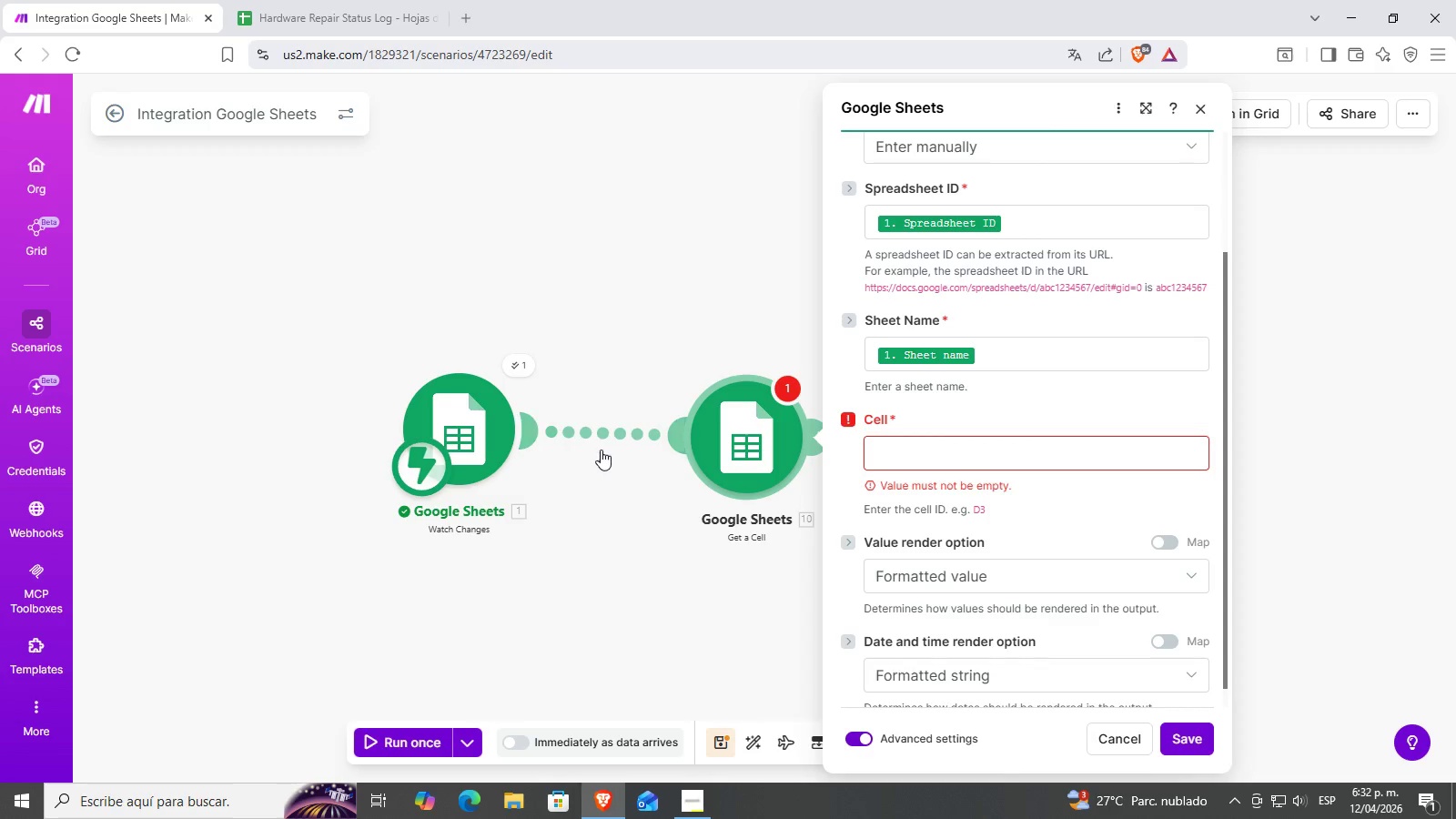 
left_click([599, 457])
 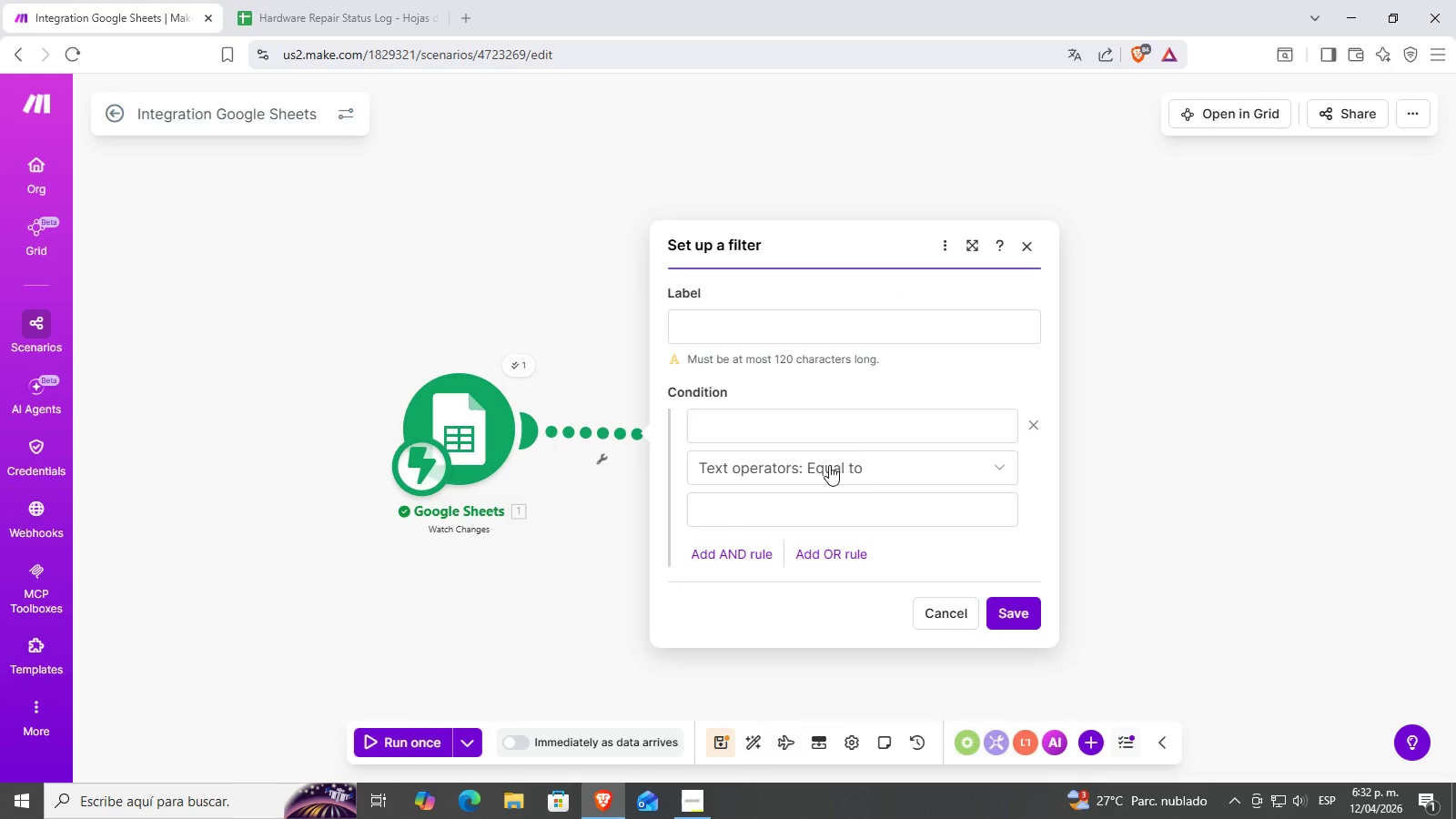 
left_click_drag(start_coordinate=[844, 429], to_coordinate=[840, 428])
 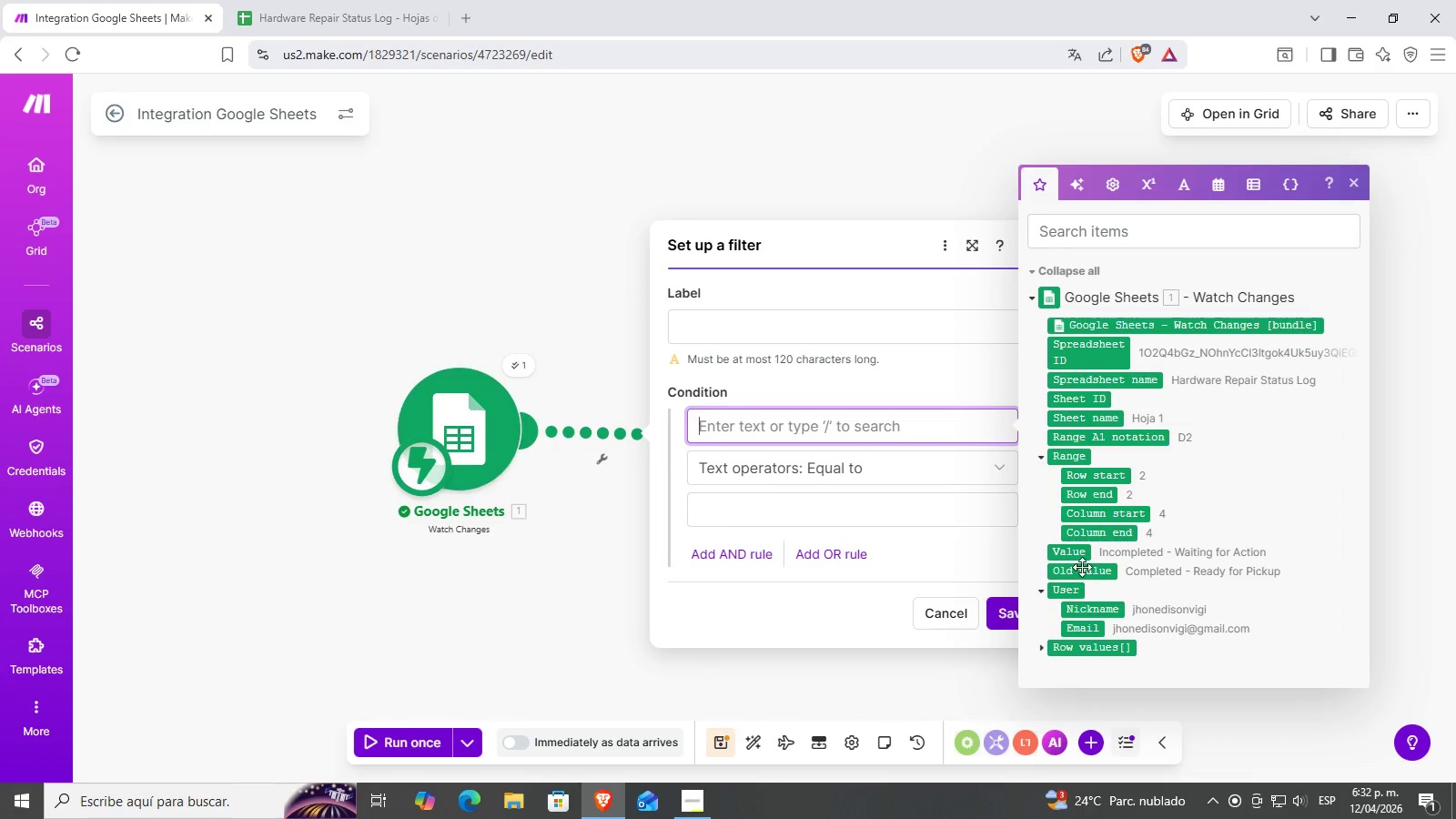 
wait(5.94)
 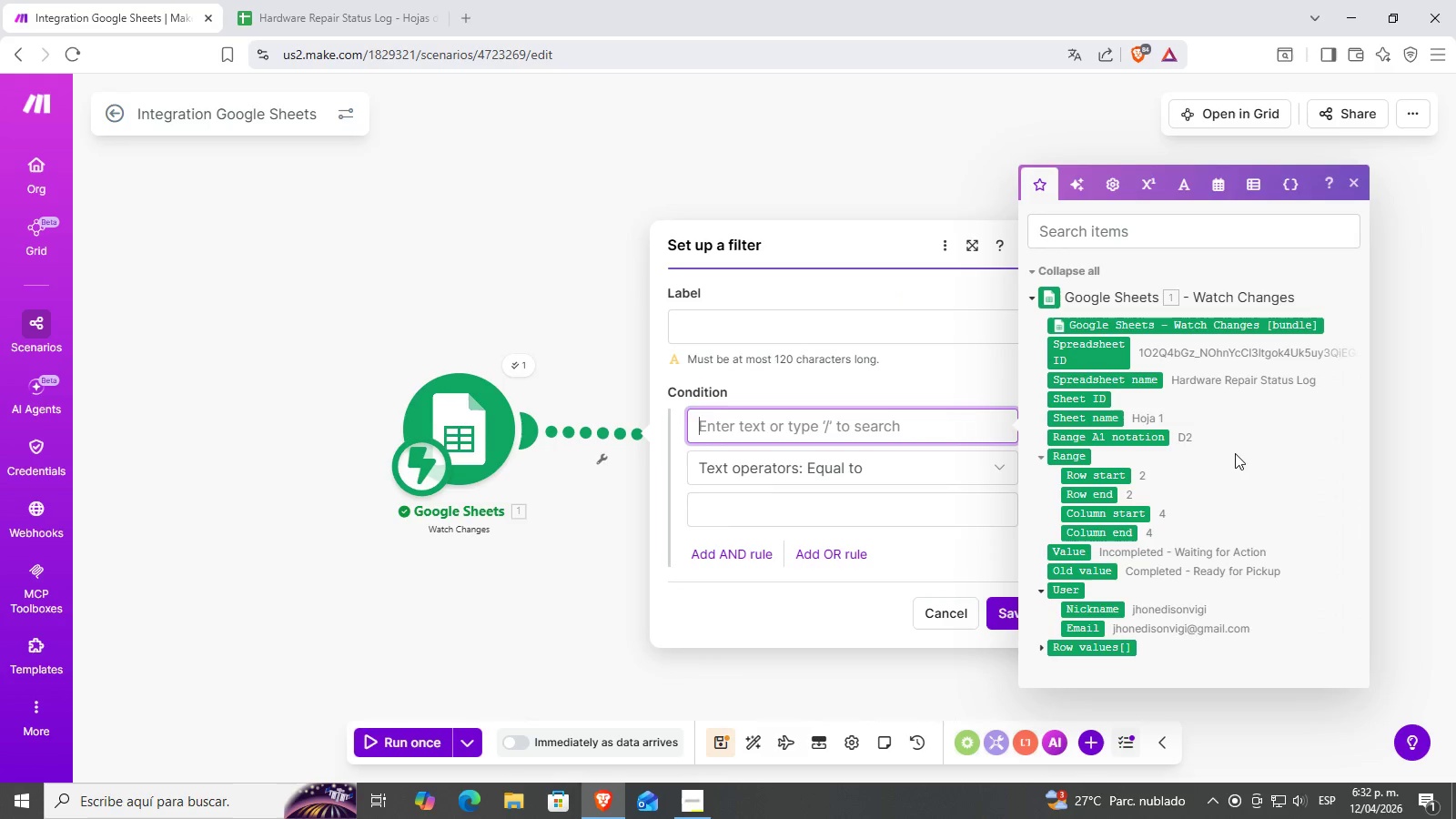 
left_click([1065, 551])